 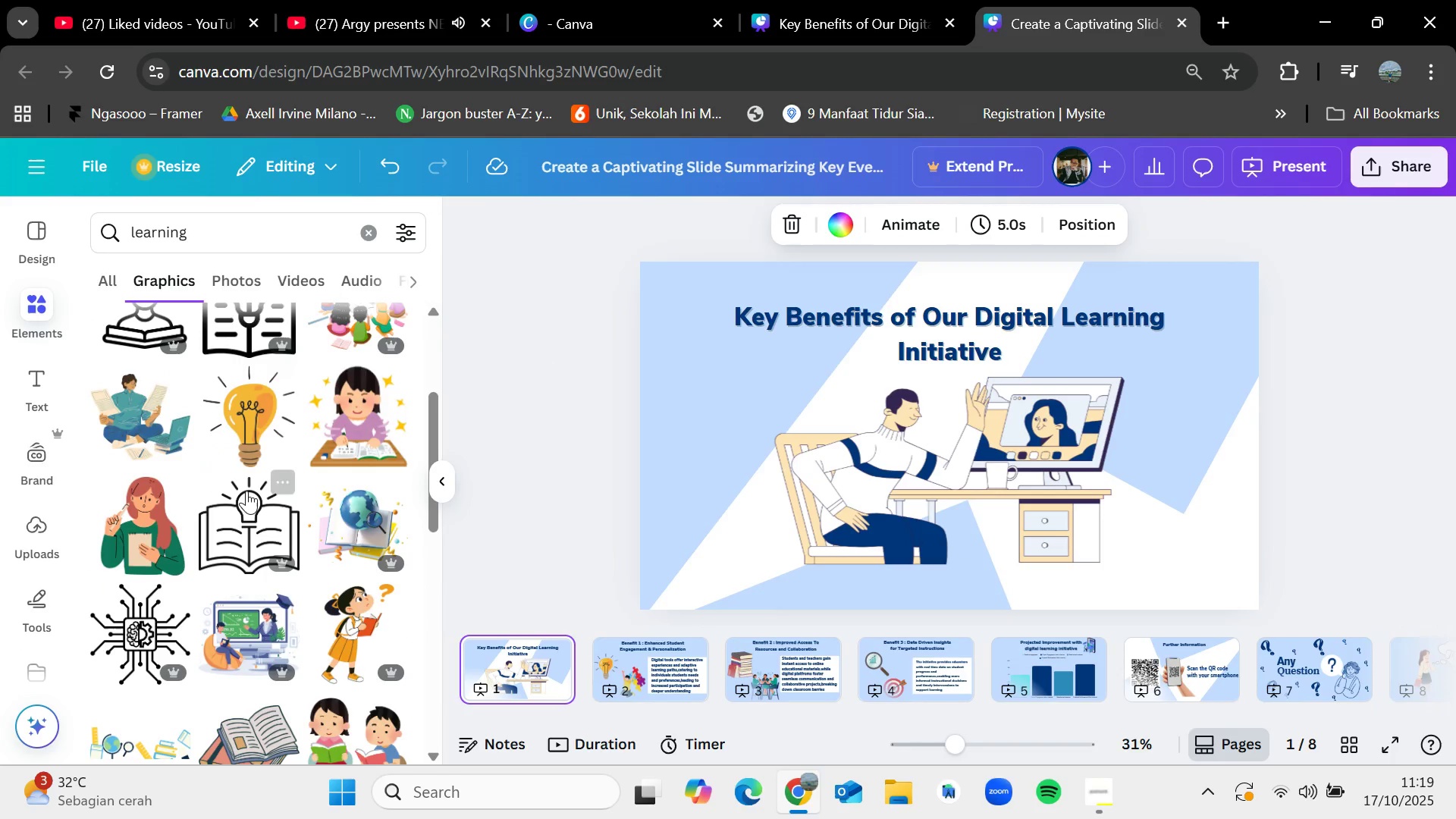 
scroll: coordinate [252, 504], scroll_direction: down, amount: 11.0
 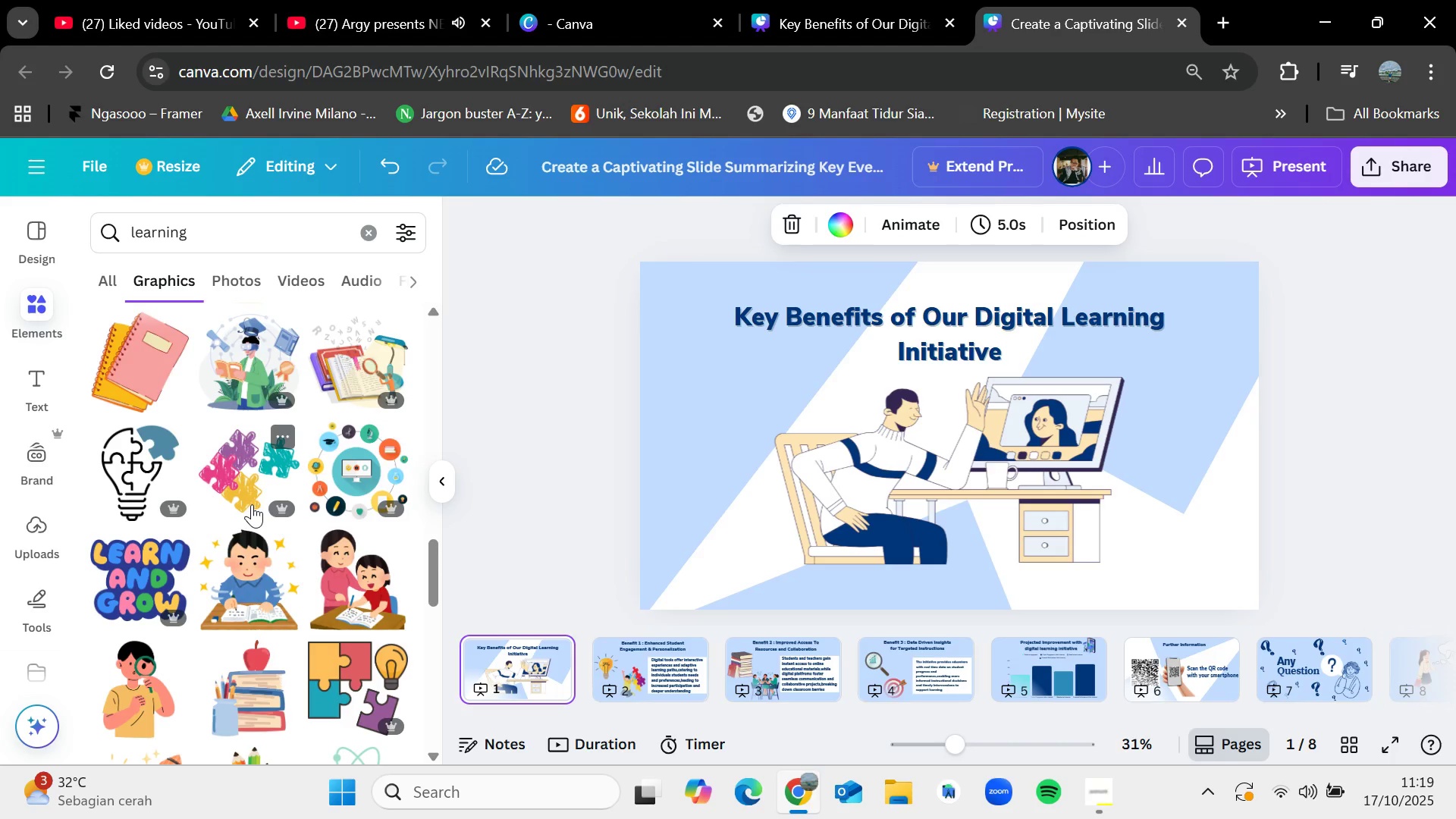 
wait(28.58)
 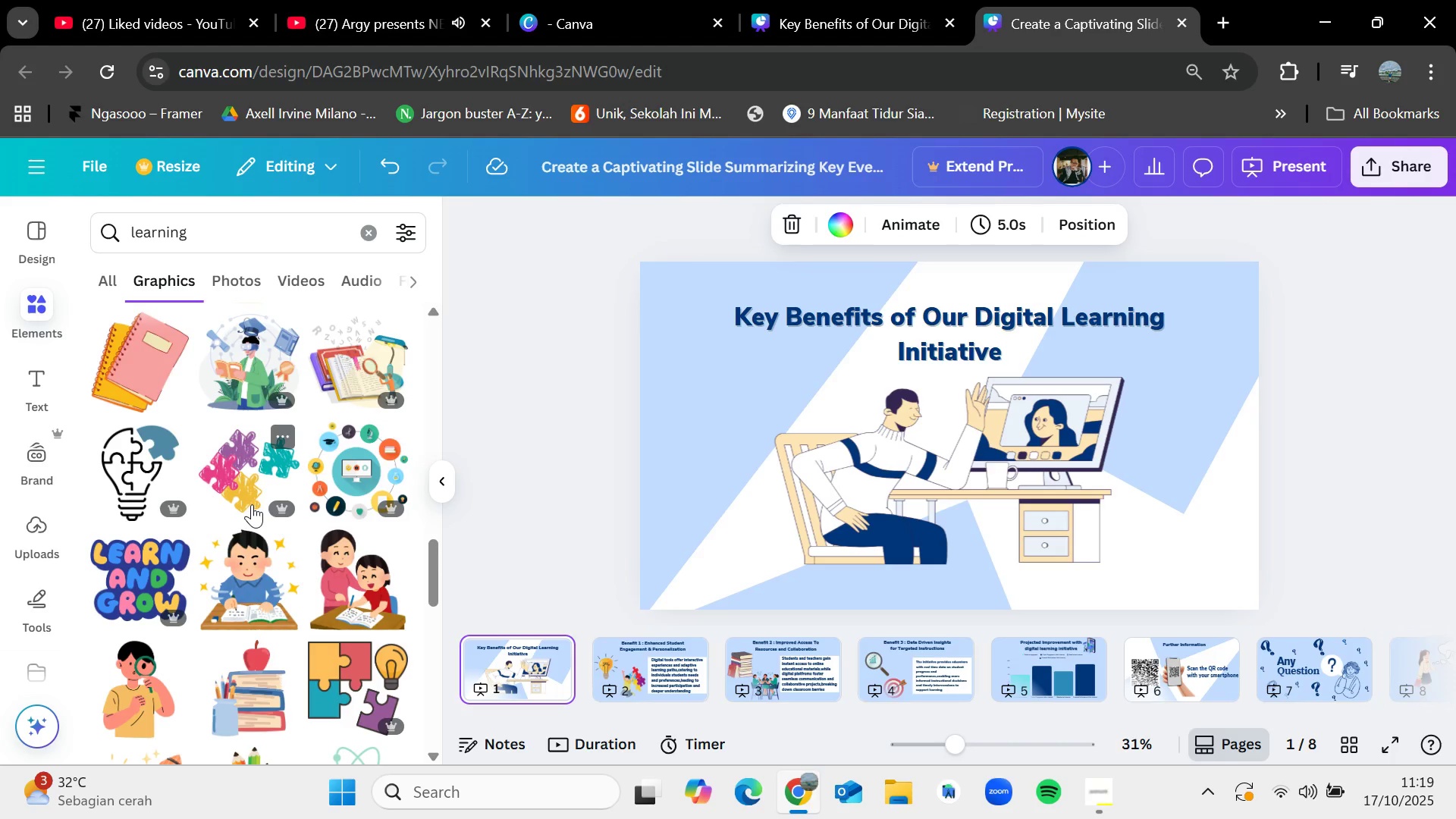 
left_click([636, 662])
 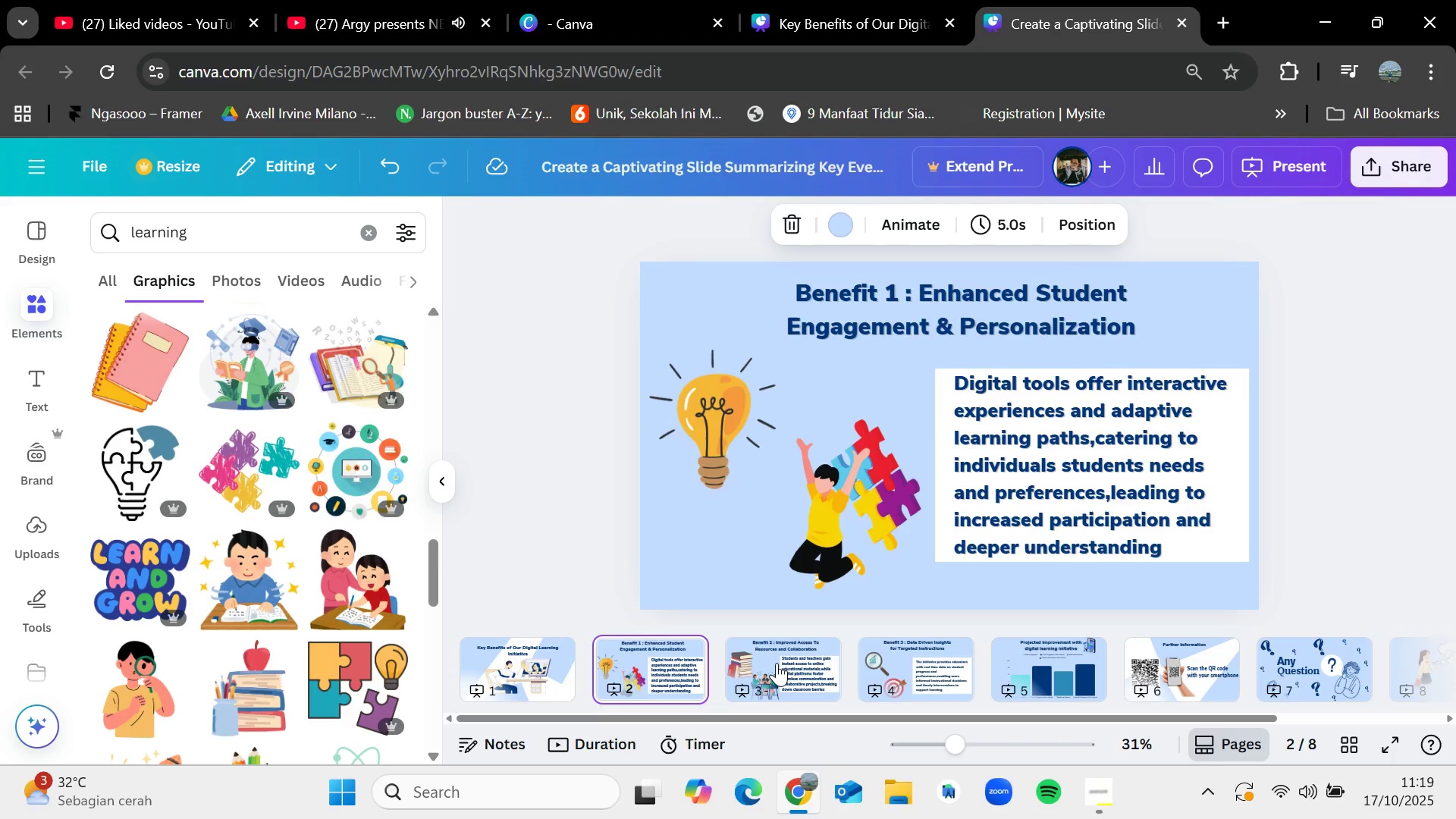 
left_click([777, 663])
 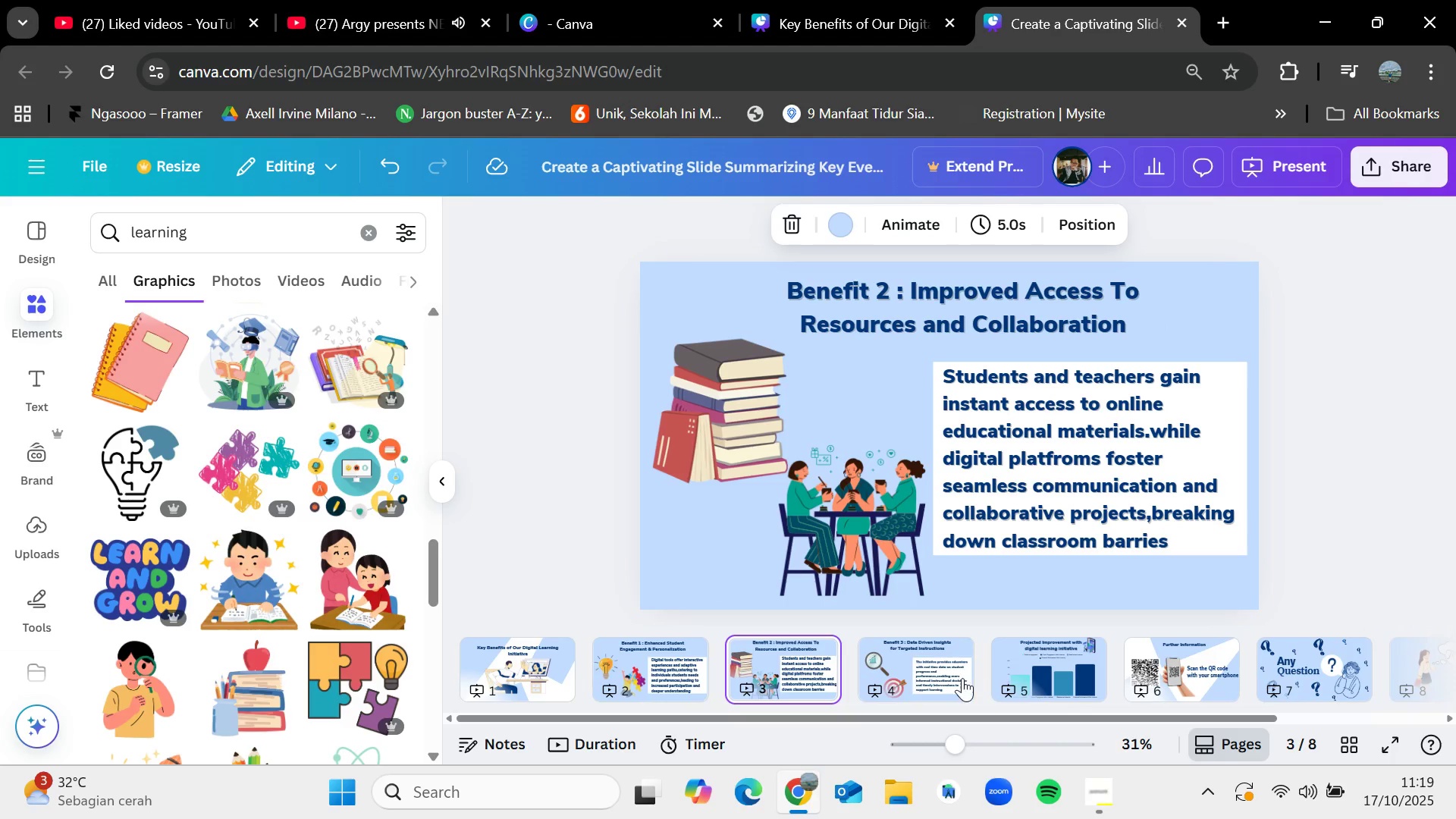 
left_click([910, 676])
 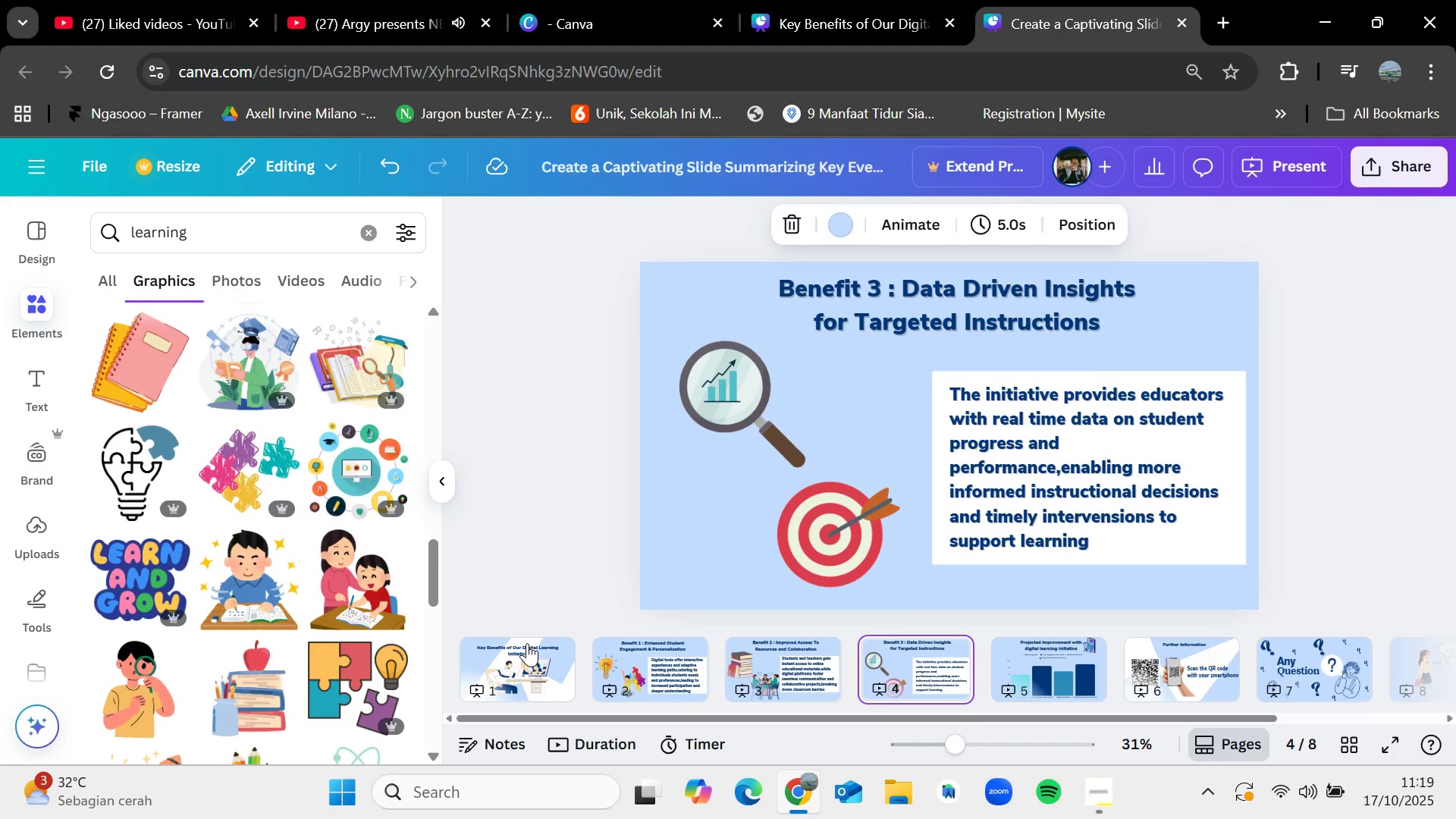 
left_click([527, 643])
 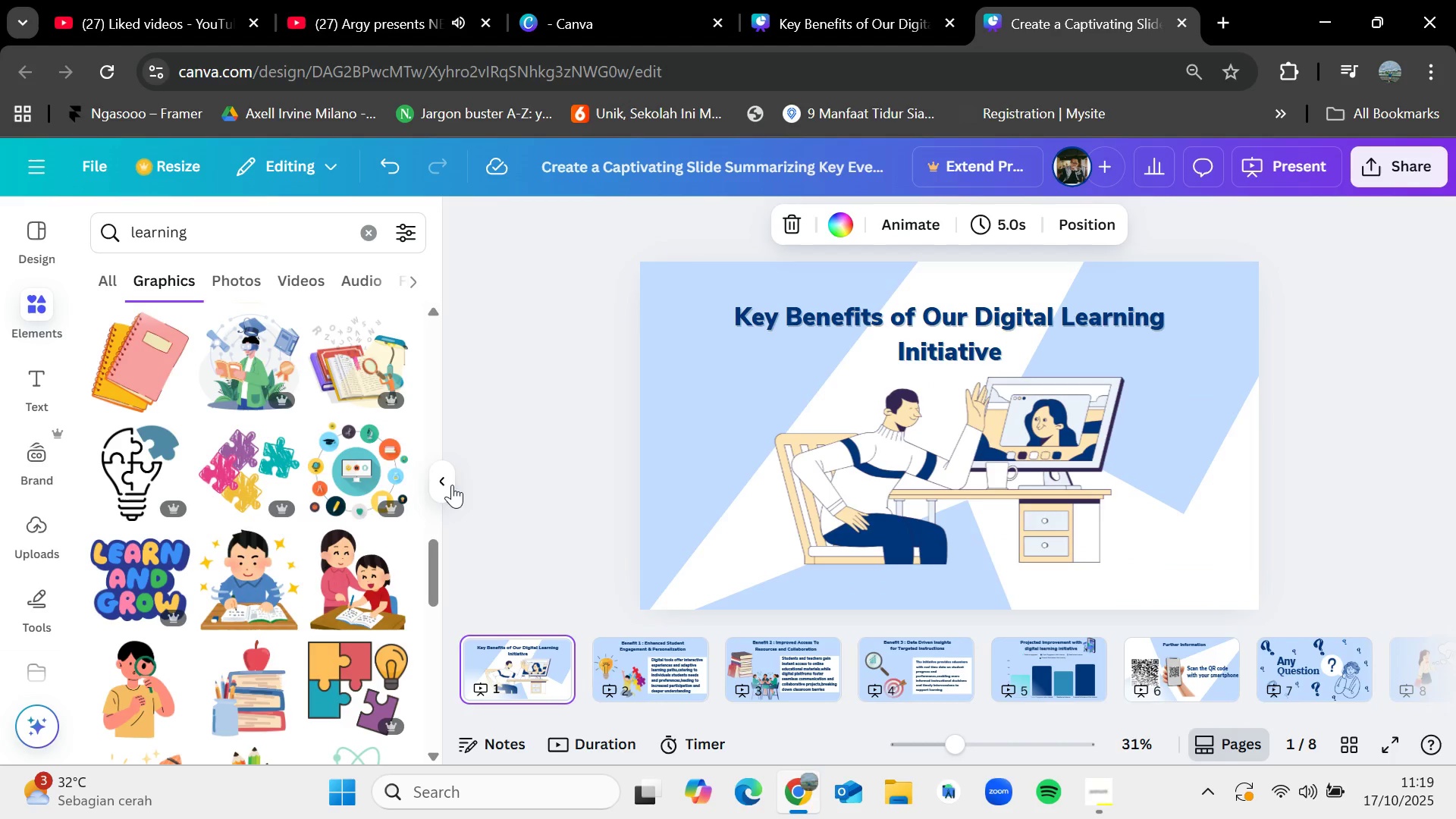 
left_click([447, 479])
 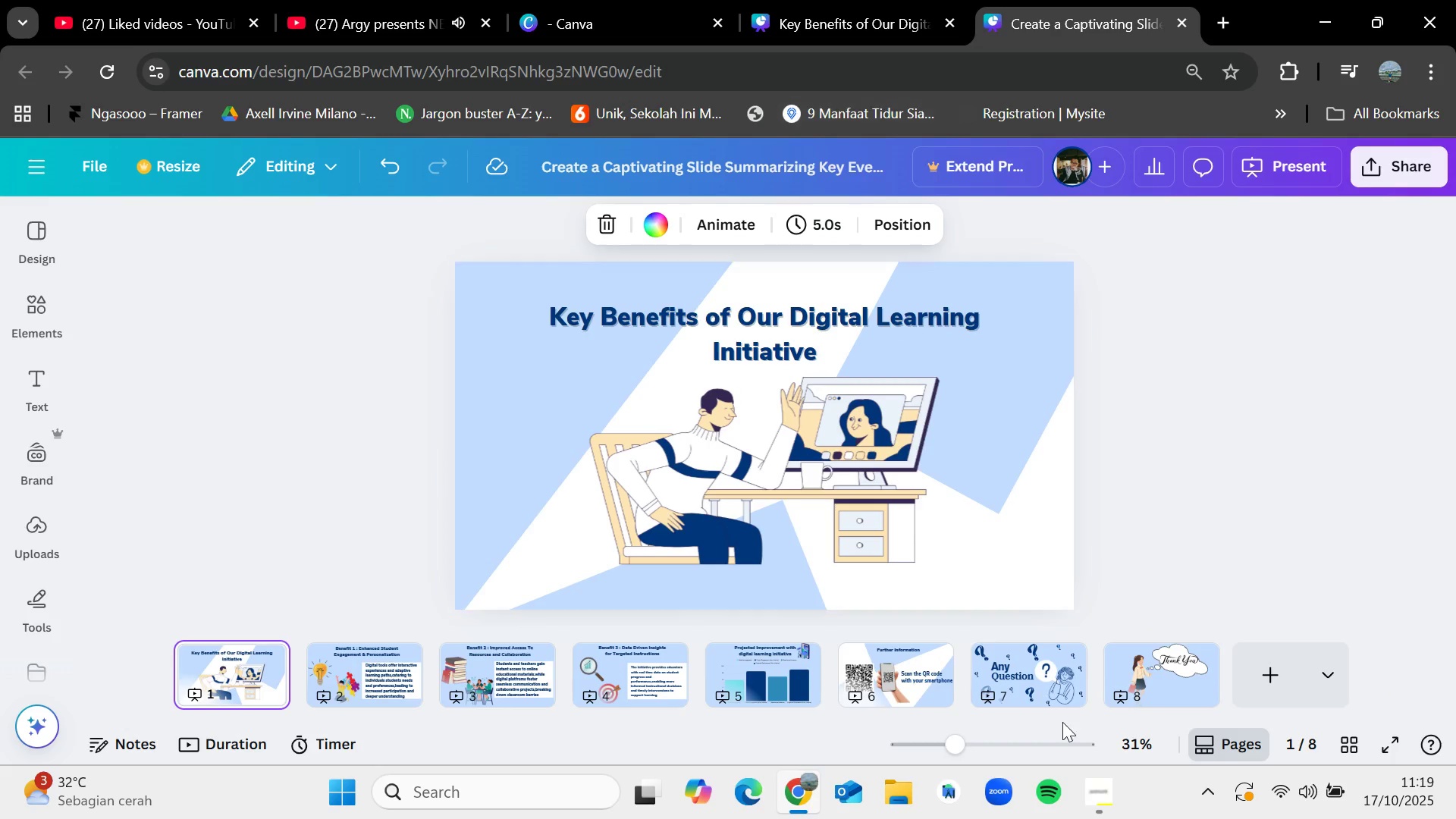 
left_click([1098, 799])